 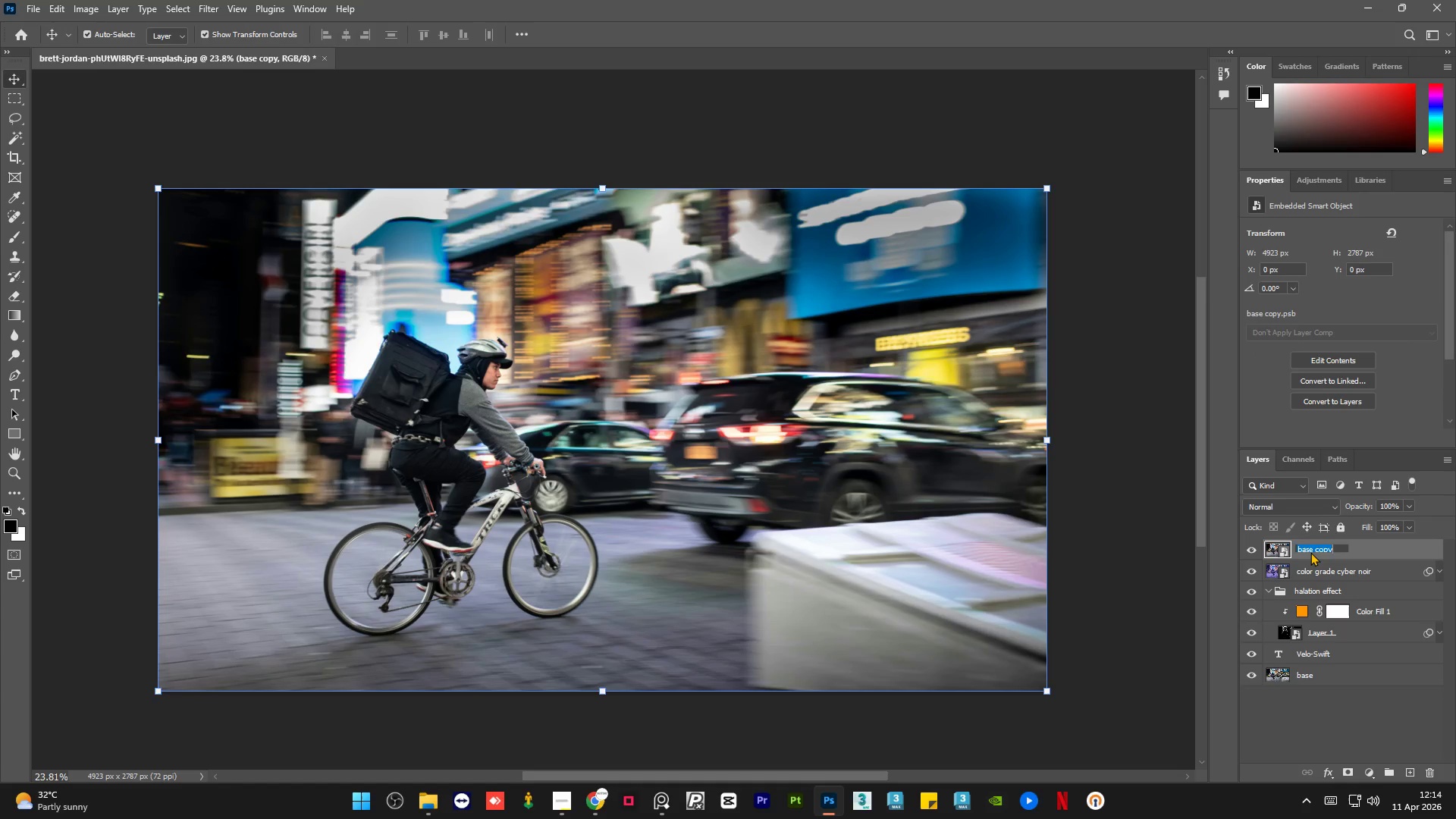 
type(skin tone fix)
 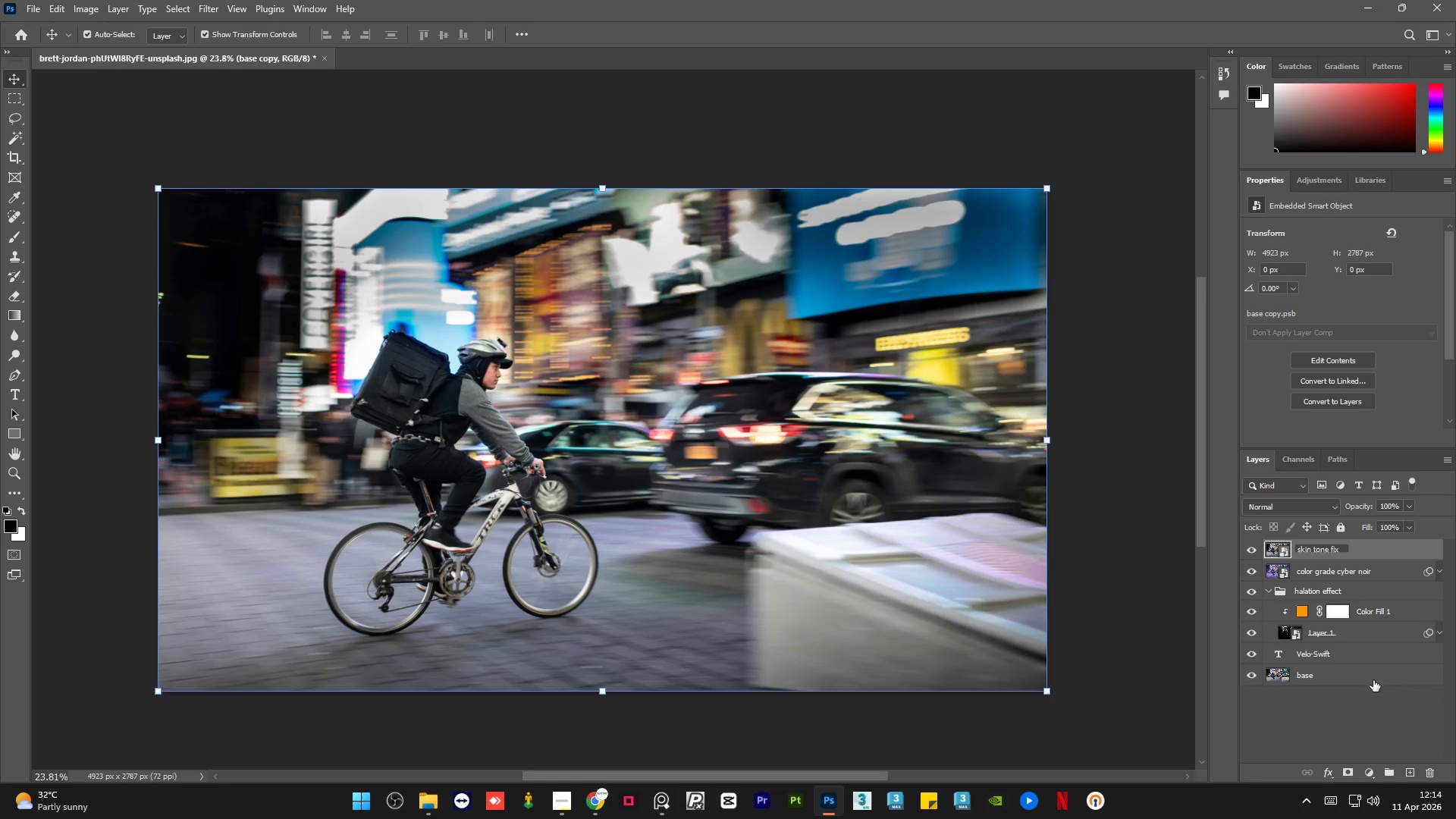 
left_click([1325, 694])
 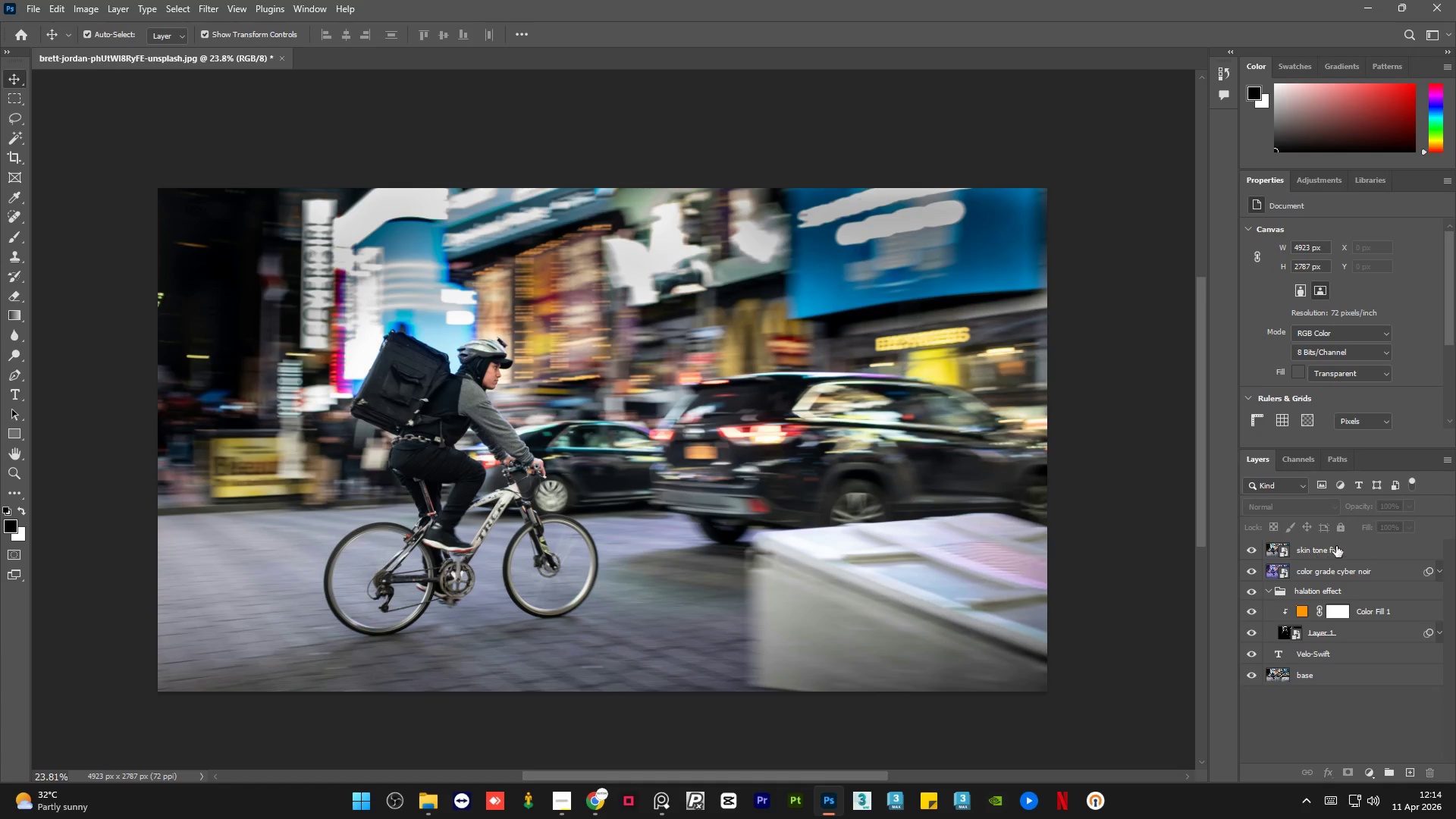 
left_click([1336, 546])
 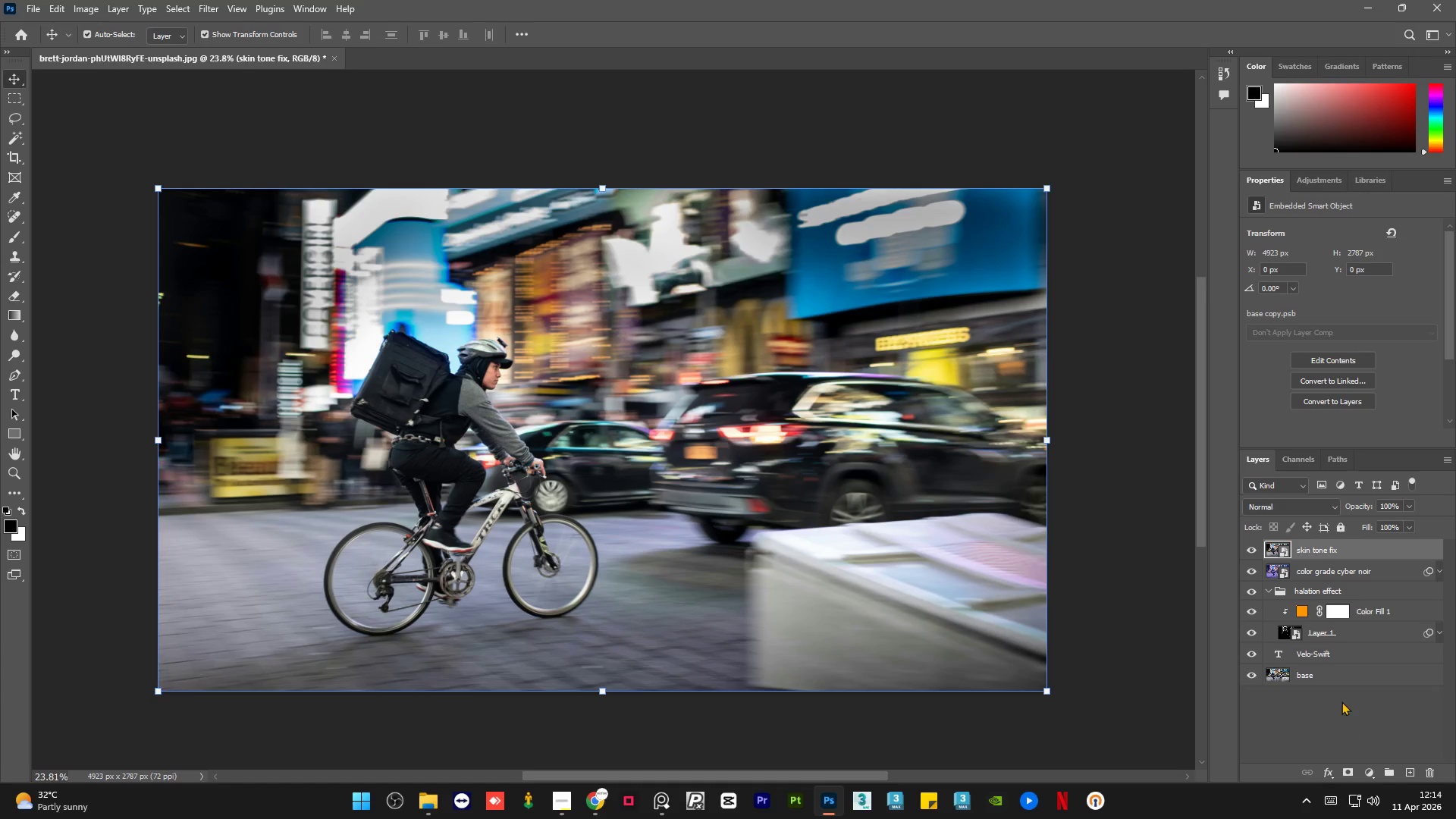 
left_click([1338, 696])
 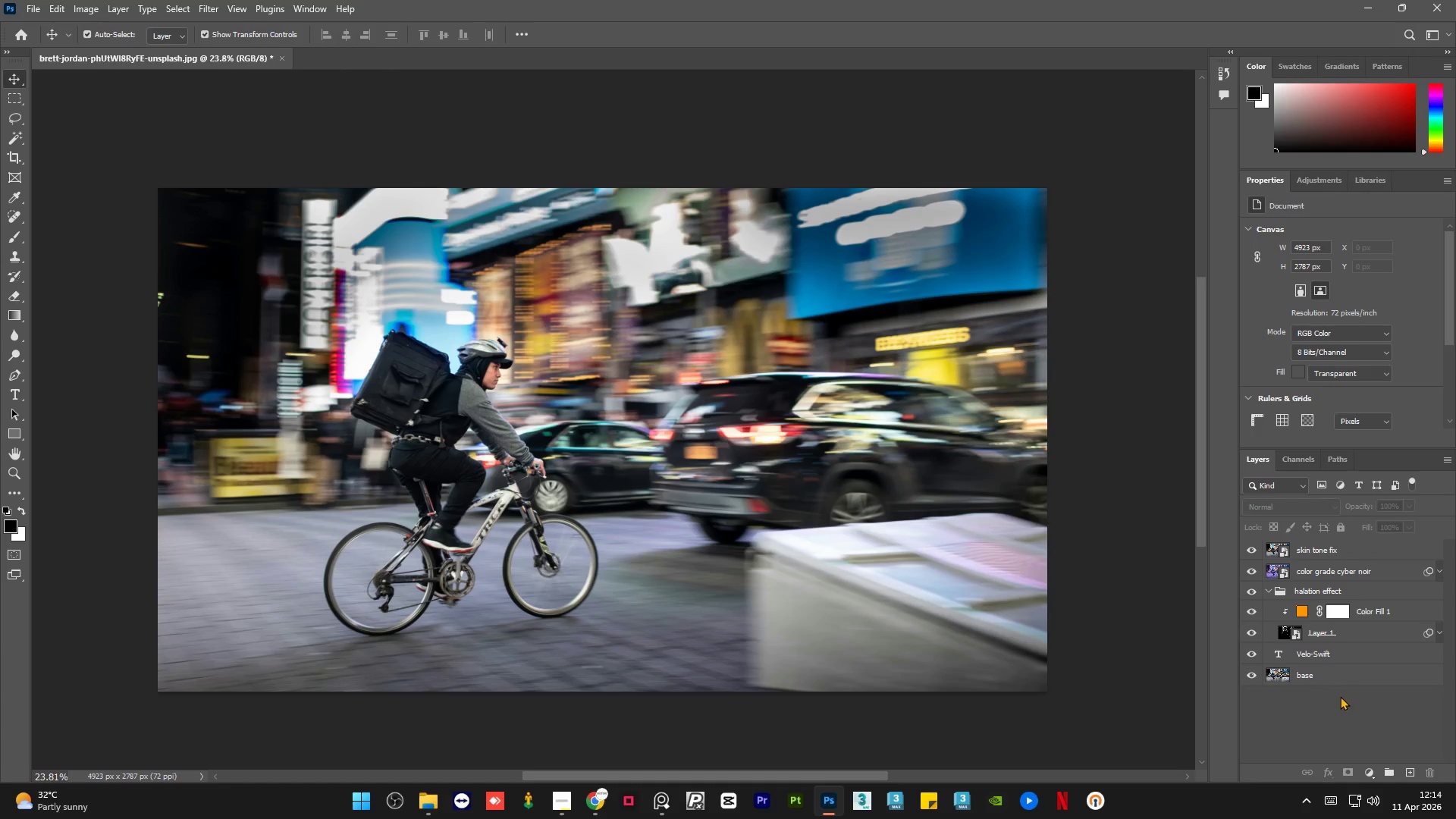 
double_click([1340, 696])
 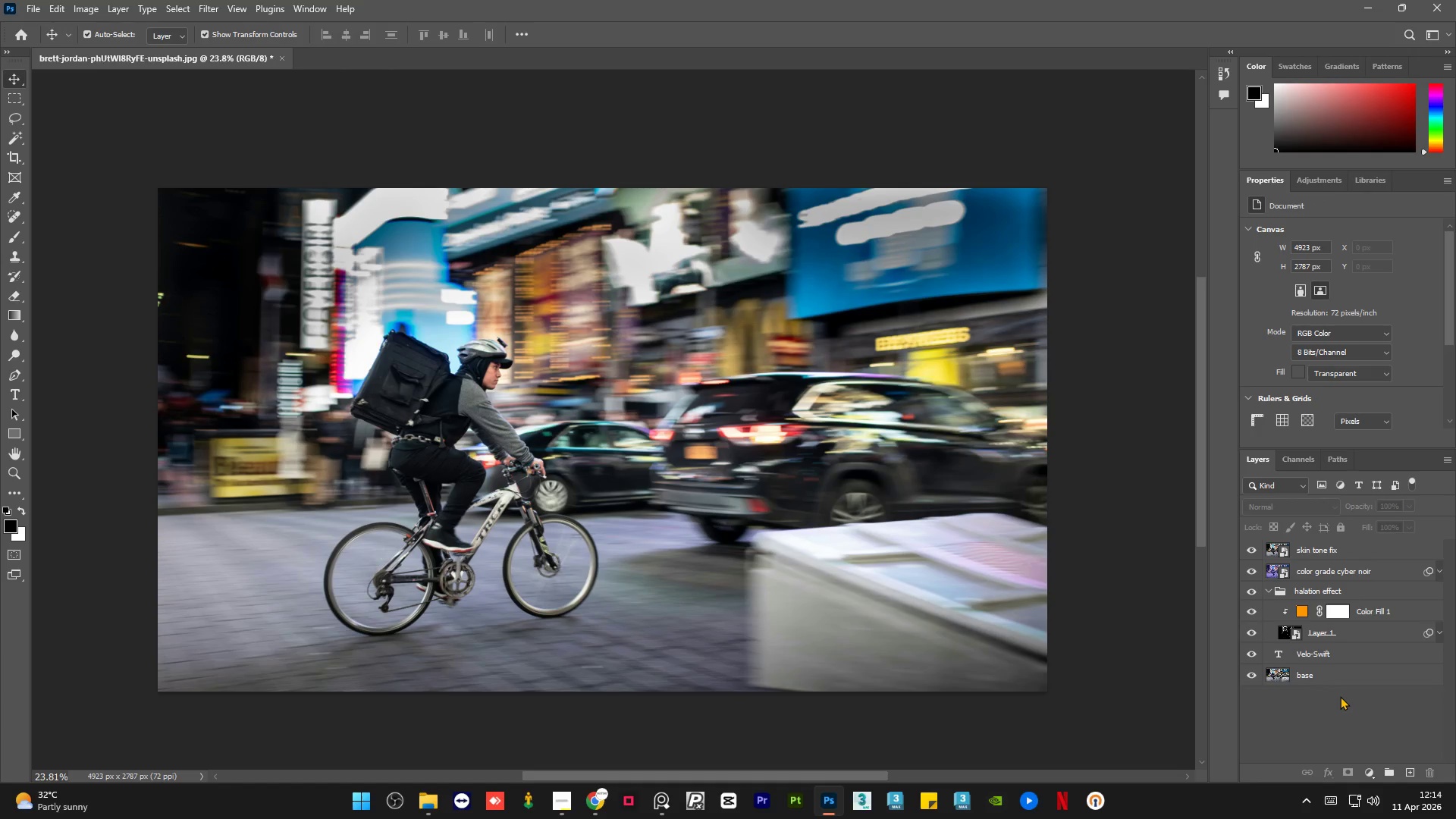 
triple_click([1340, 696])
 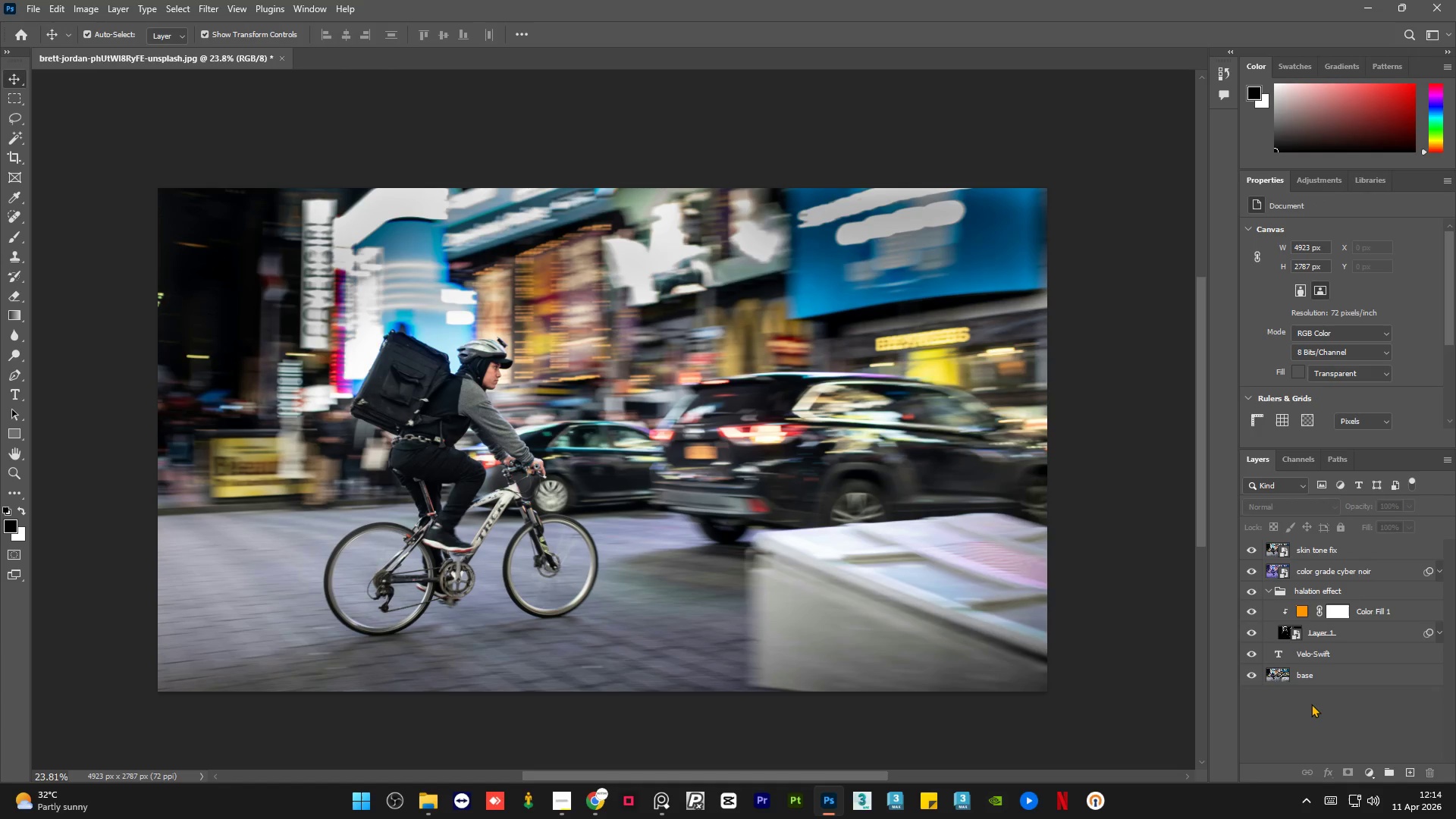 
double_click([1311, 704])
 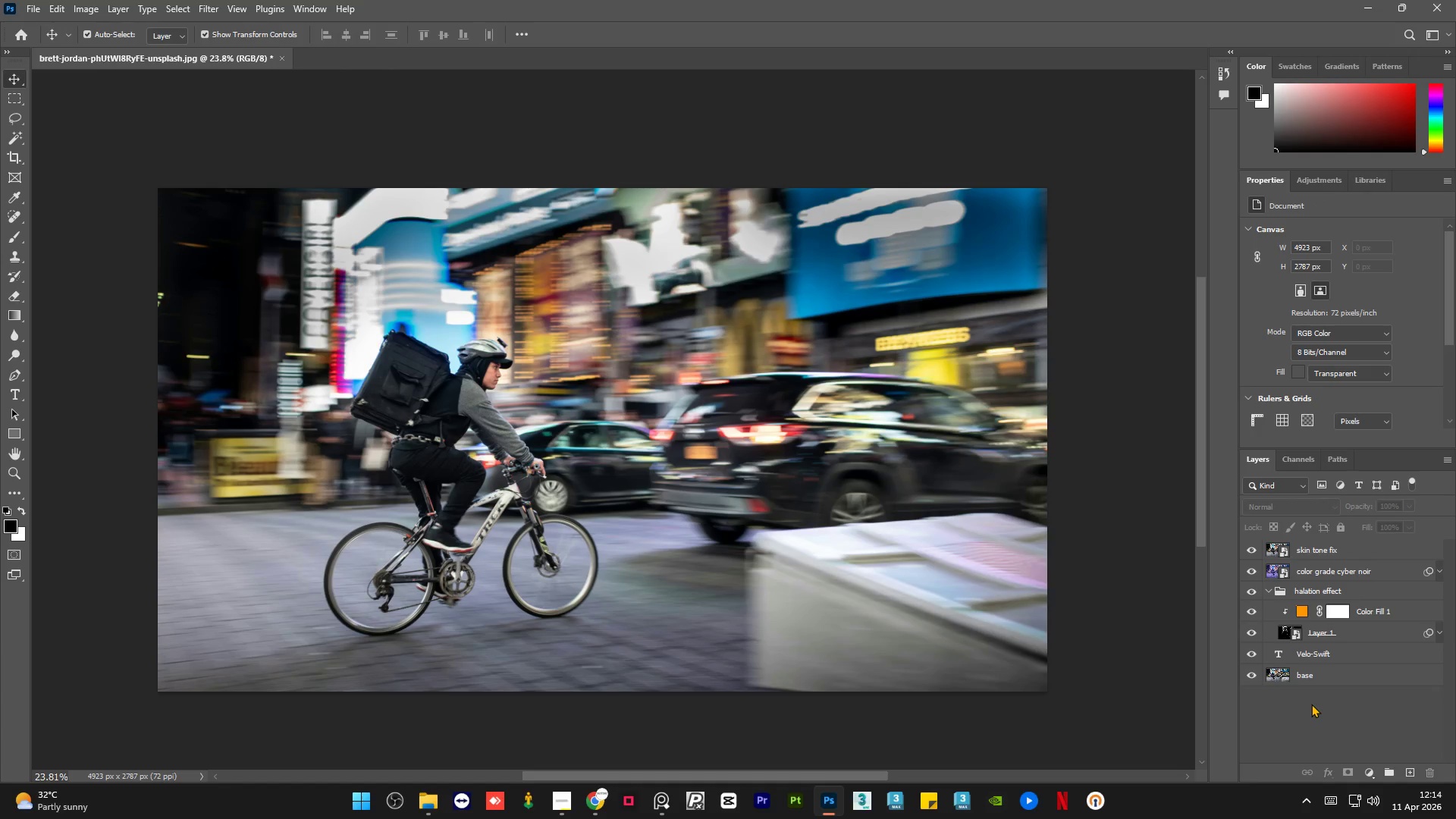 
triple_click([1311, 704])
 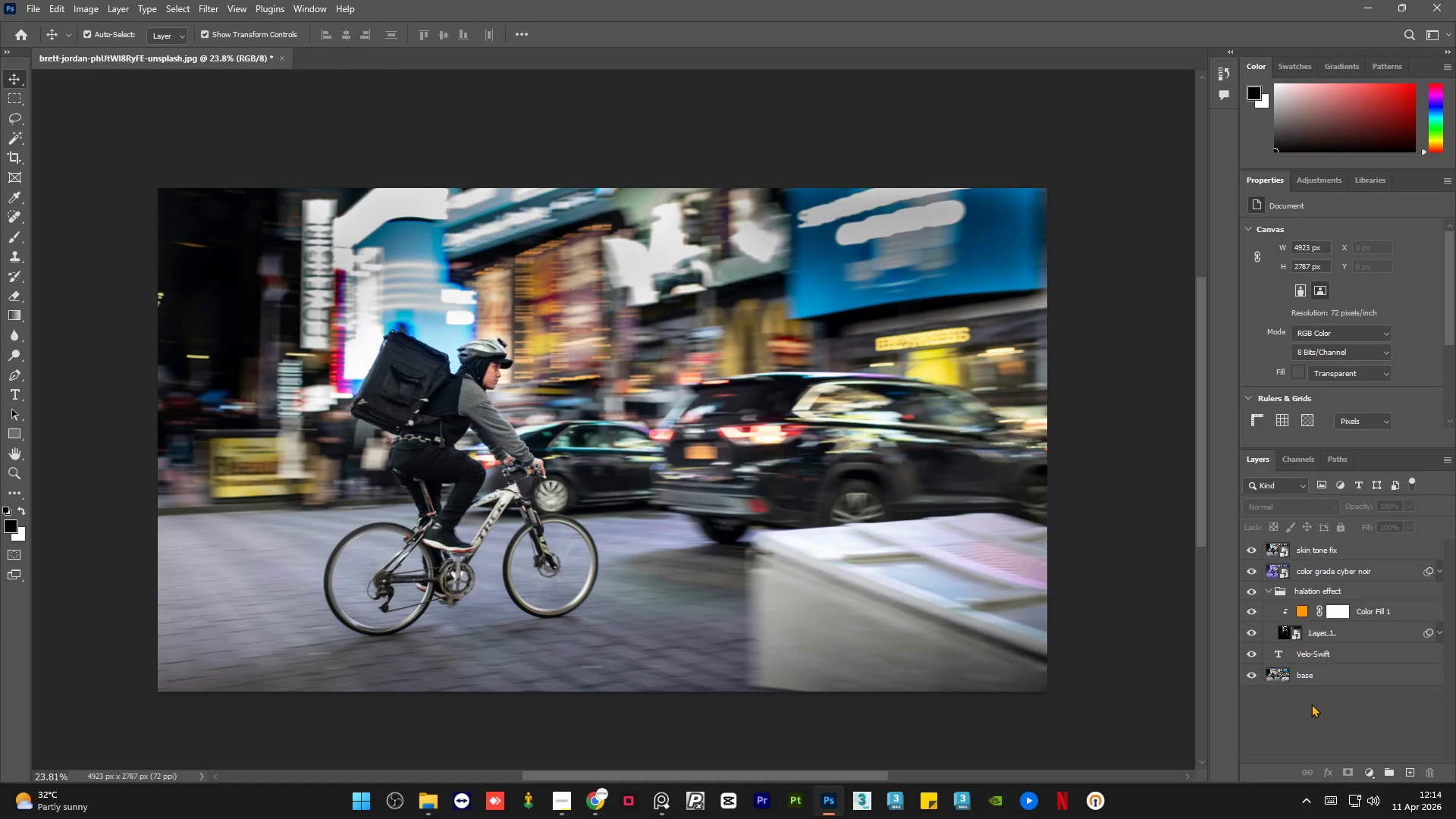 
double_click([1311, 704])
 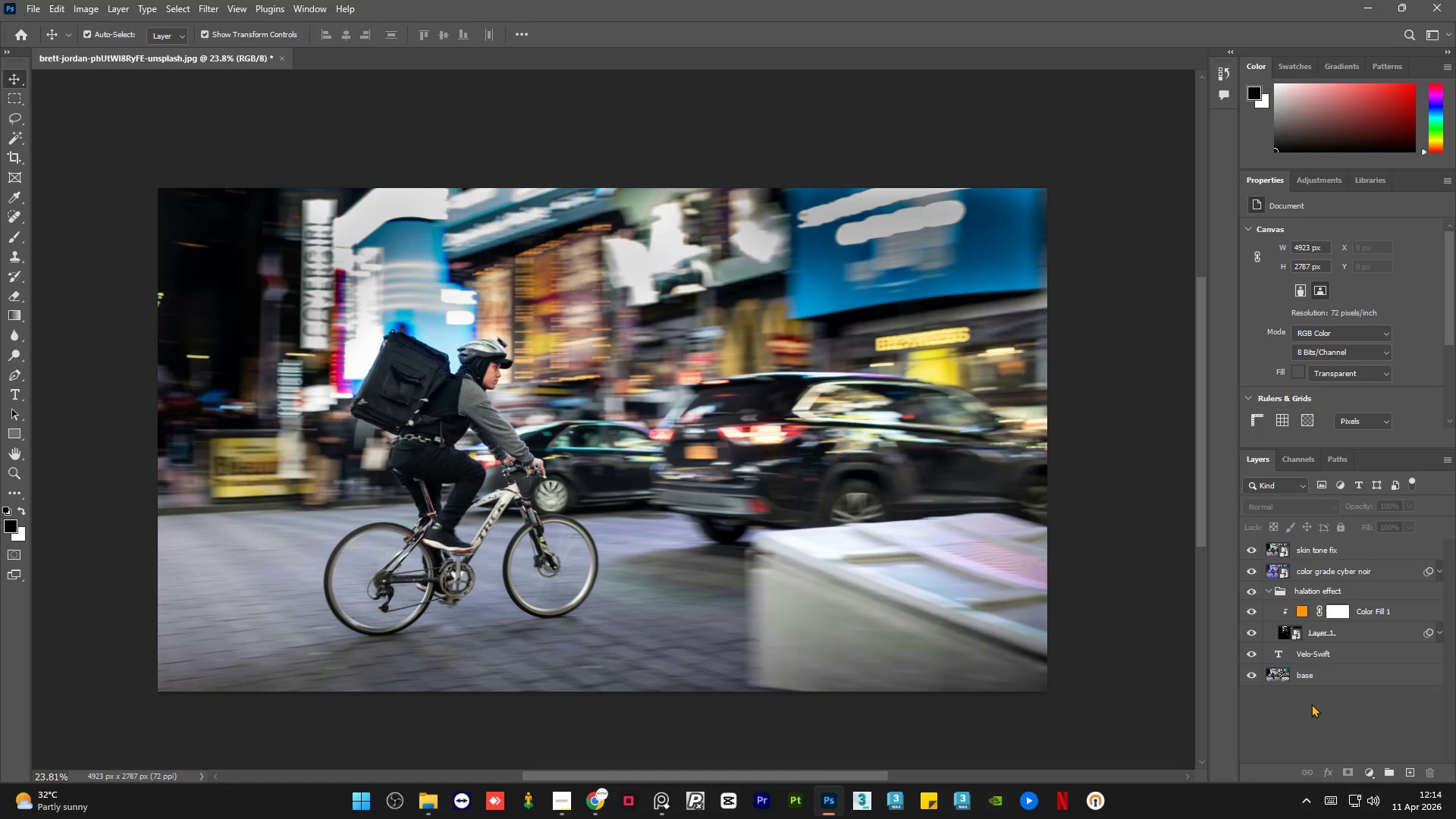 
triple_click([1311, 704])
 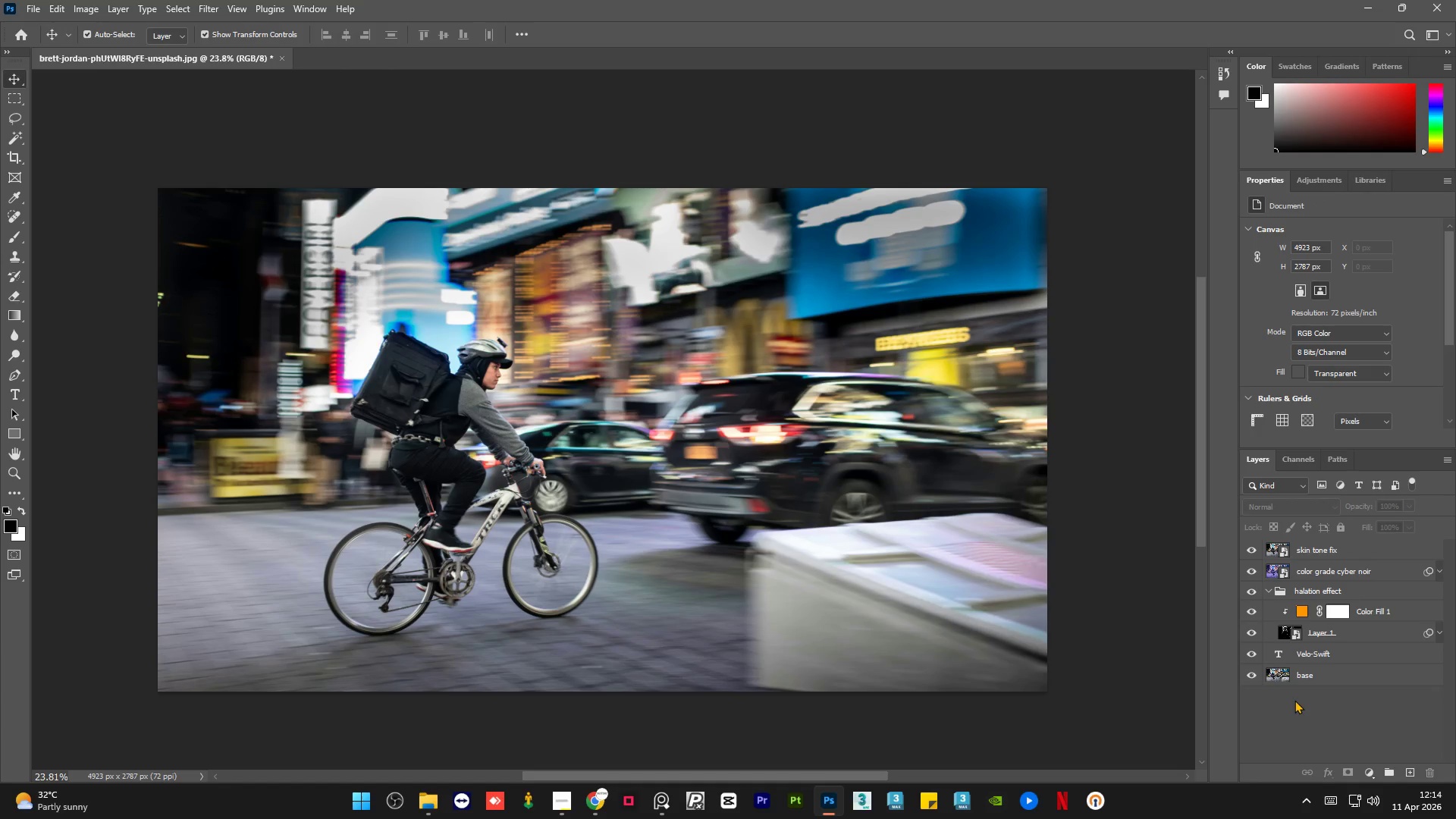 
double_click([1294, 700])
 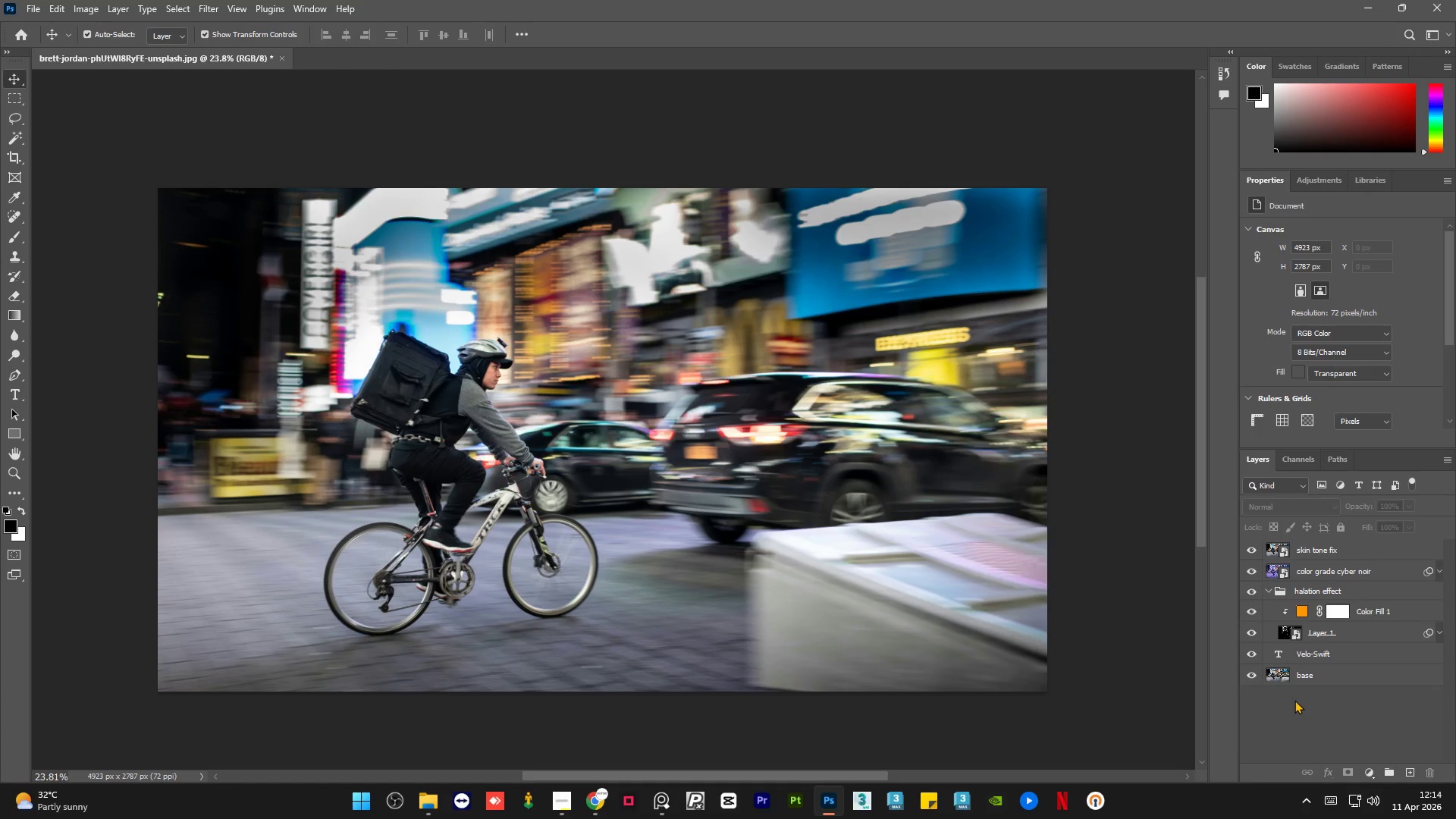 
triple_click([1294, 700])
 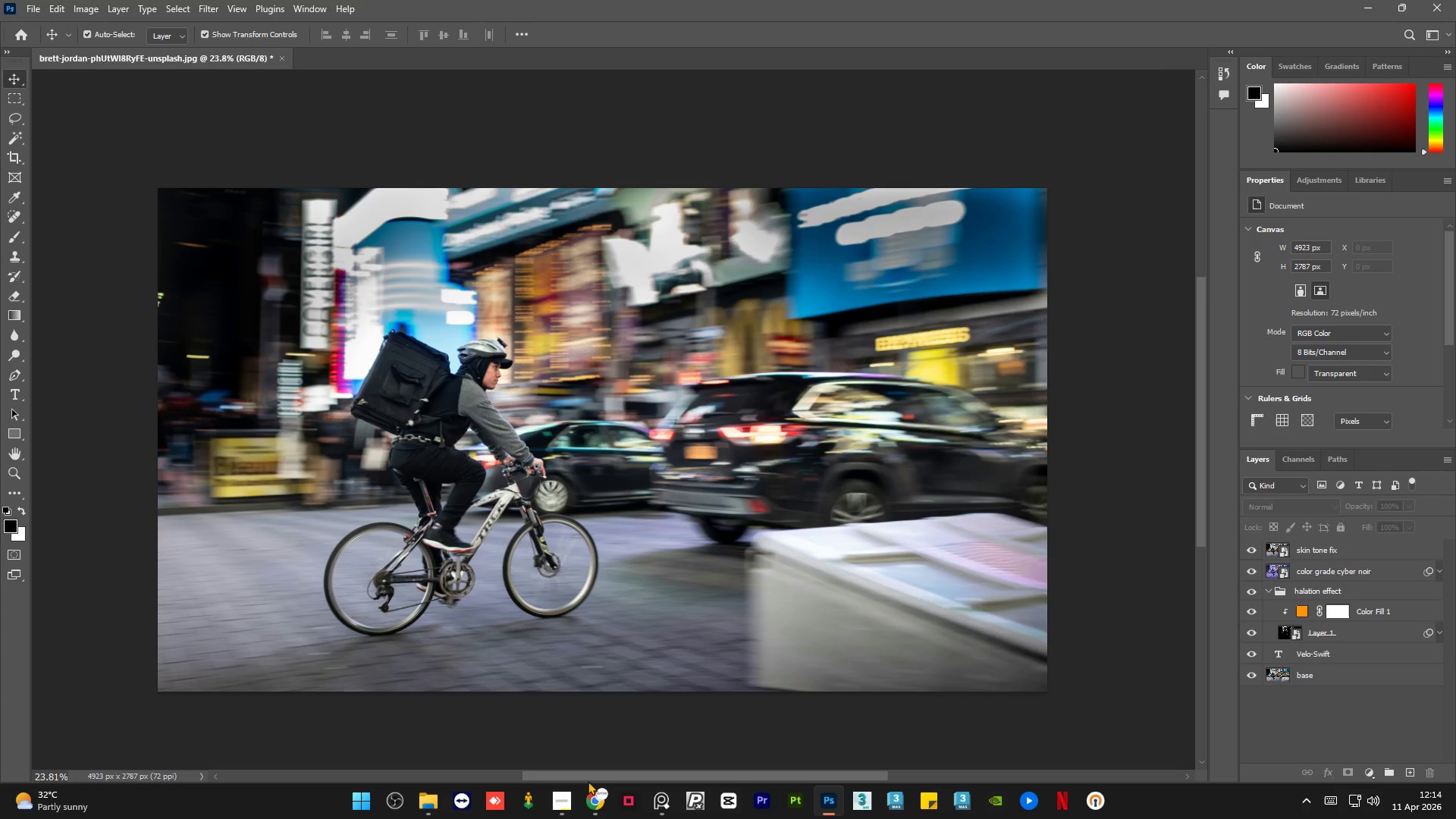 
left_click([560, 815])